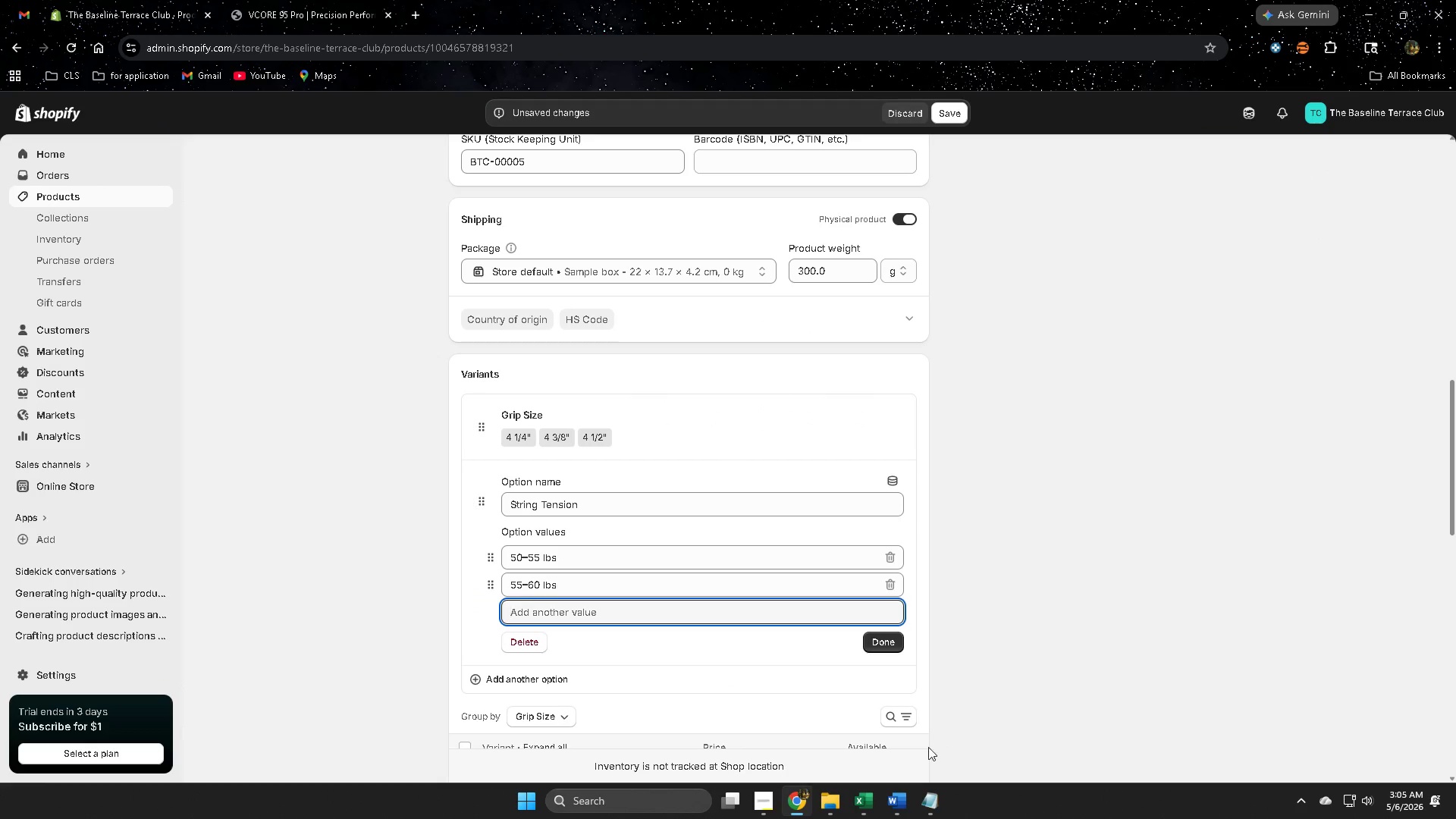 
left_click([894, 804])
 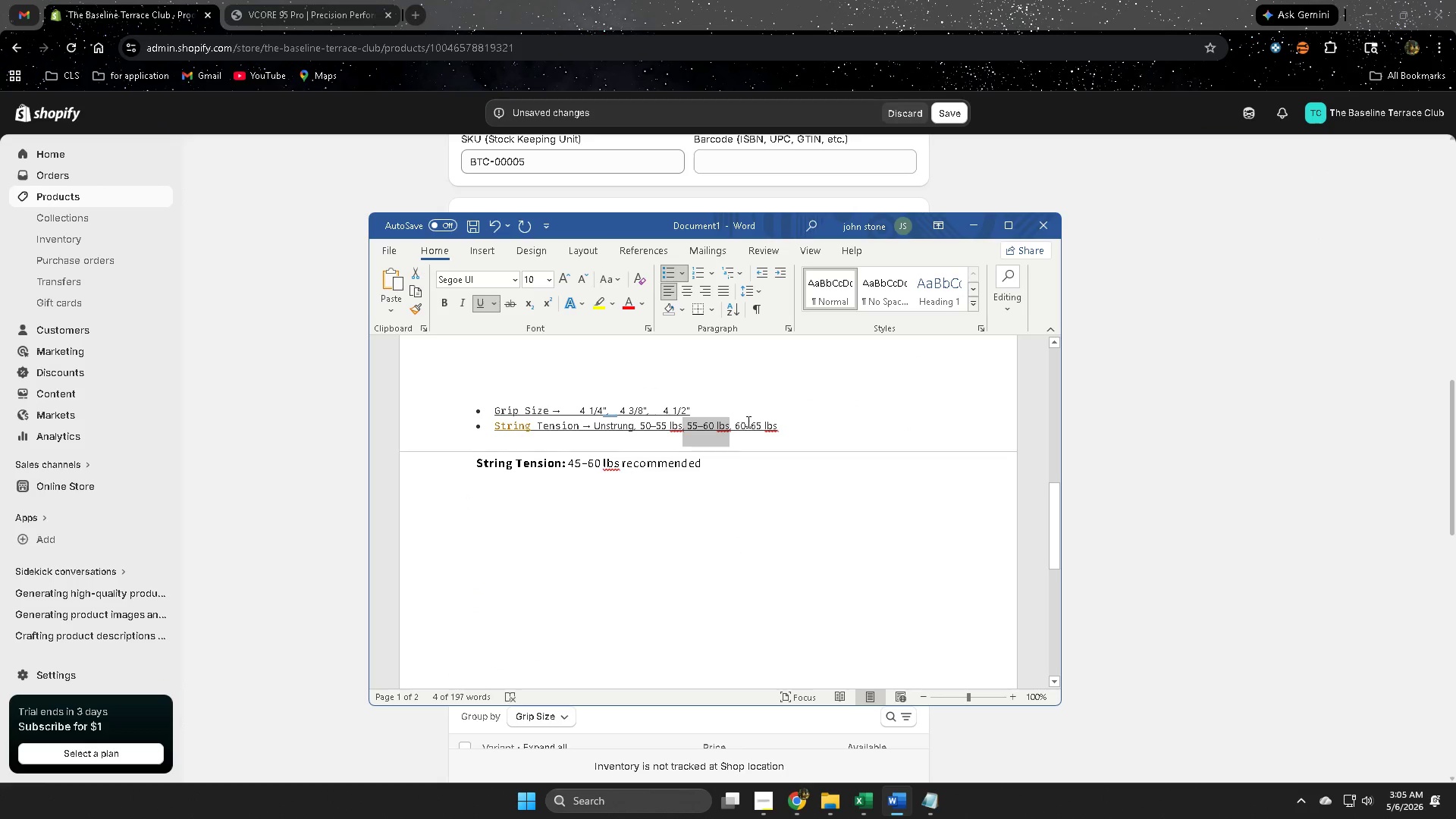 
left_click_drag(start_coordinate=[736, 425], to_coordinate=[780, 425])
 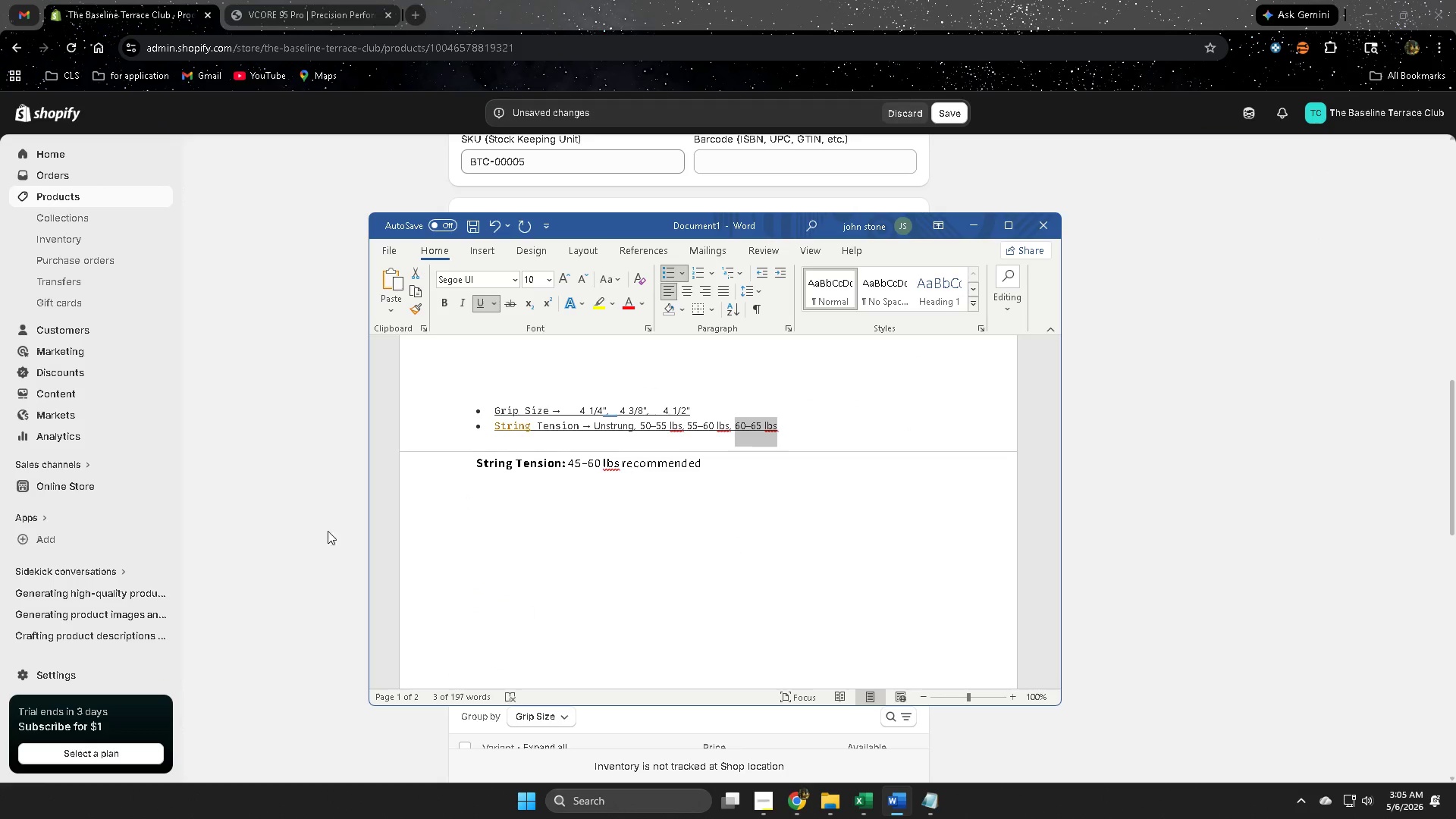 
key(Control+ControlLeft)
 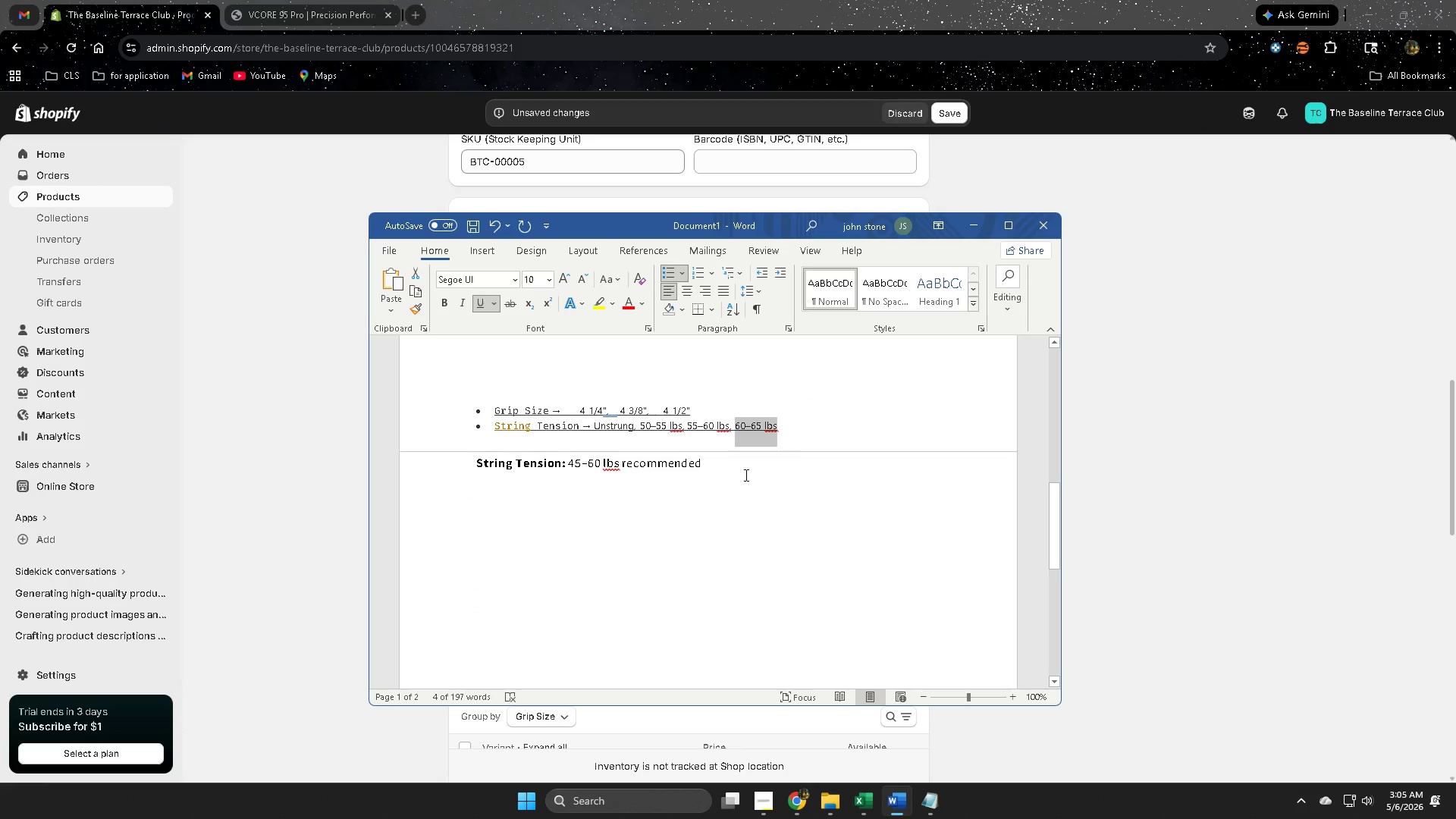 
key(Control+C)
 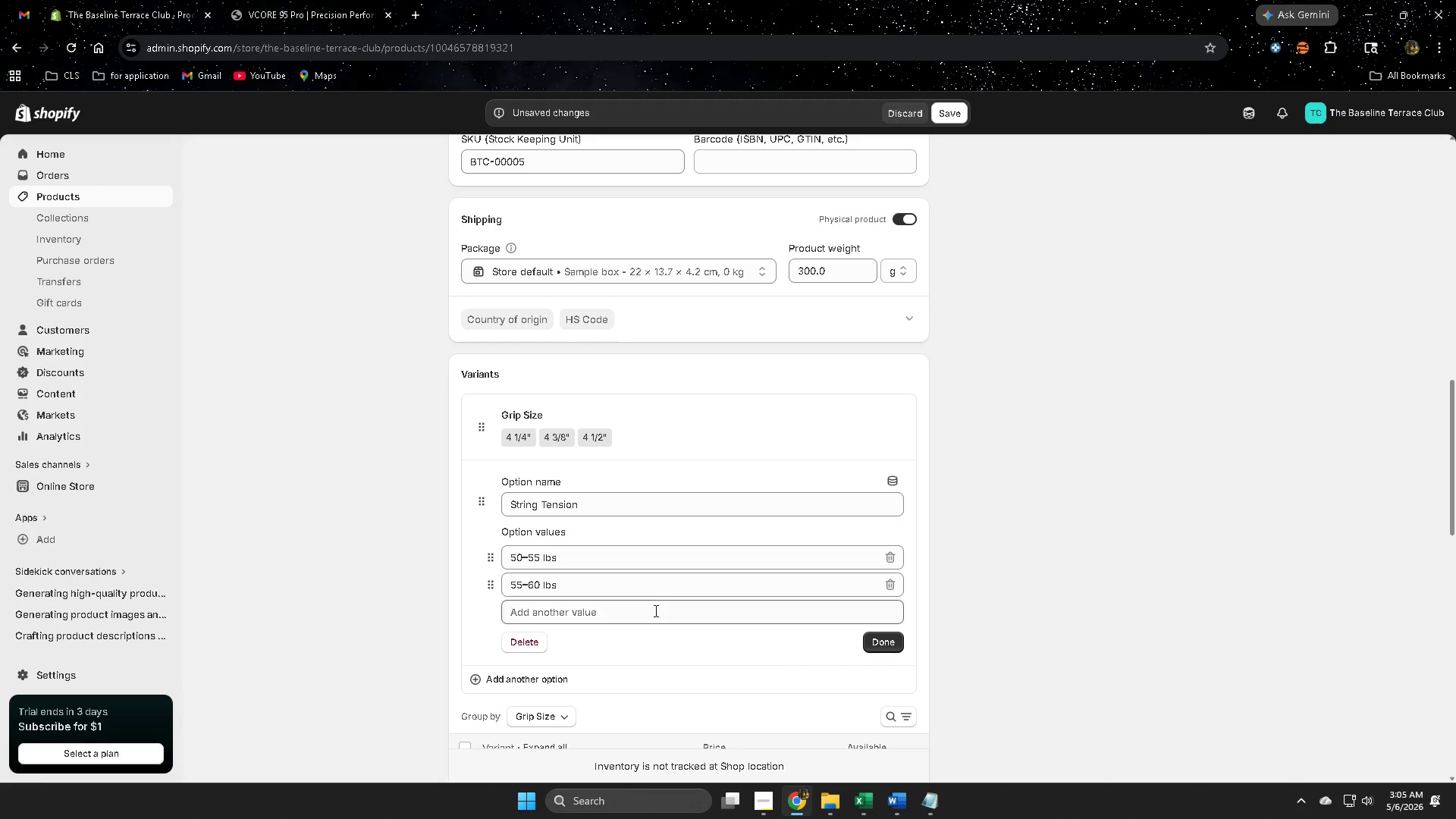 
left_click([603, 615])
 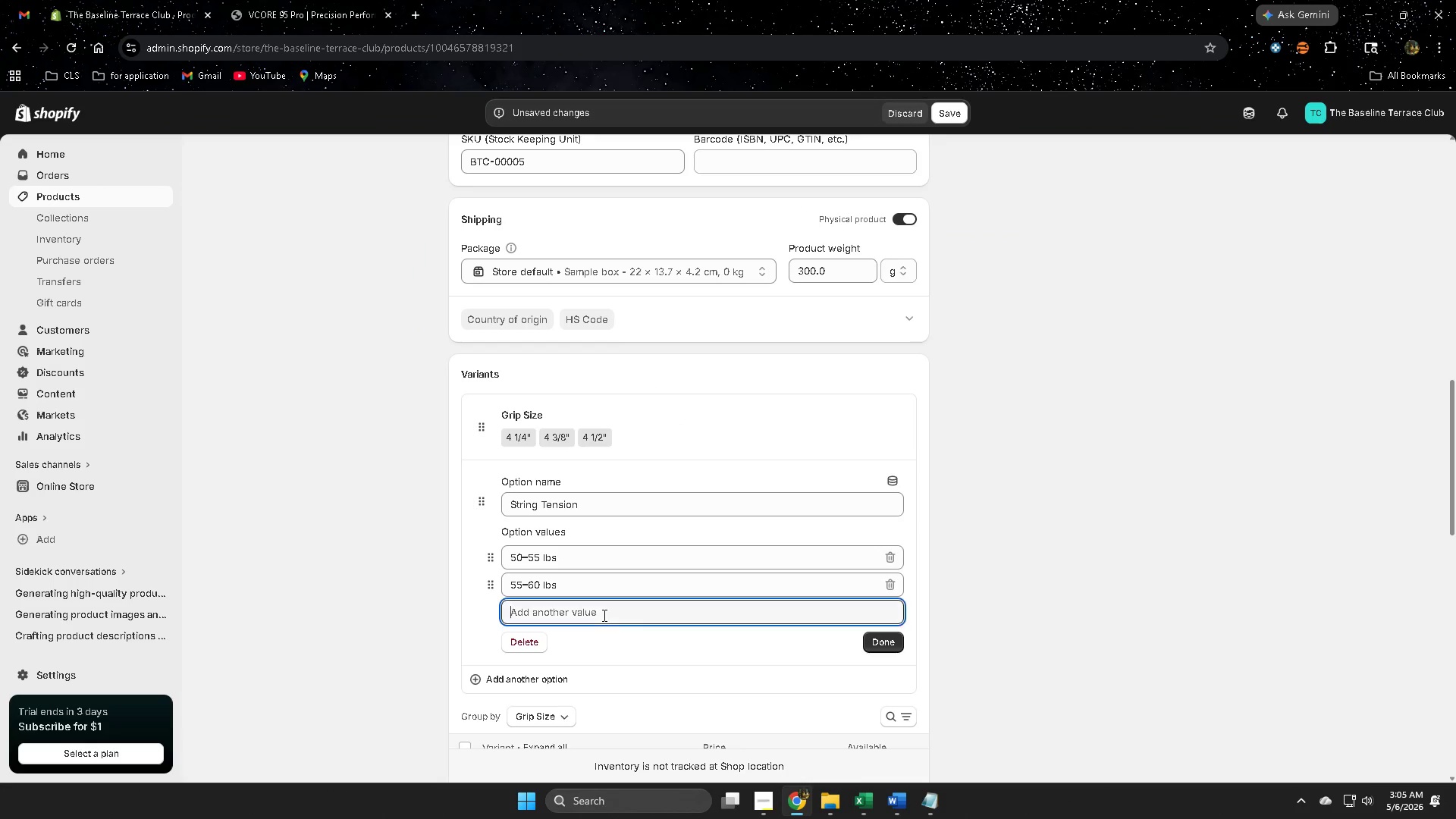 
key(Control+ControlLeft)
 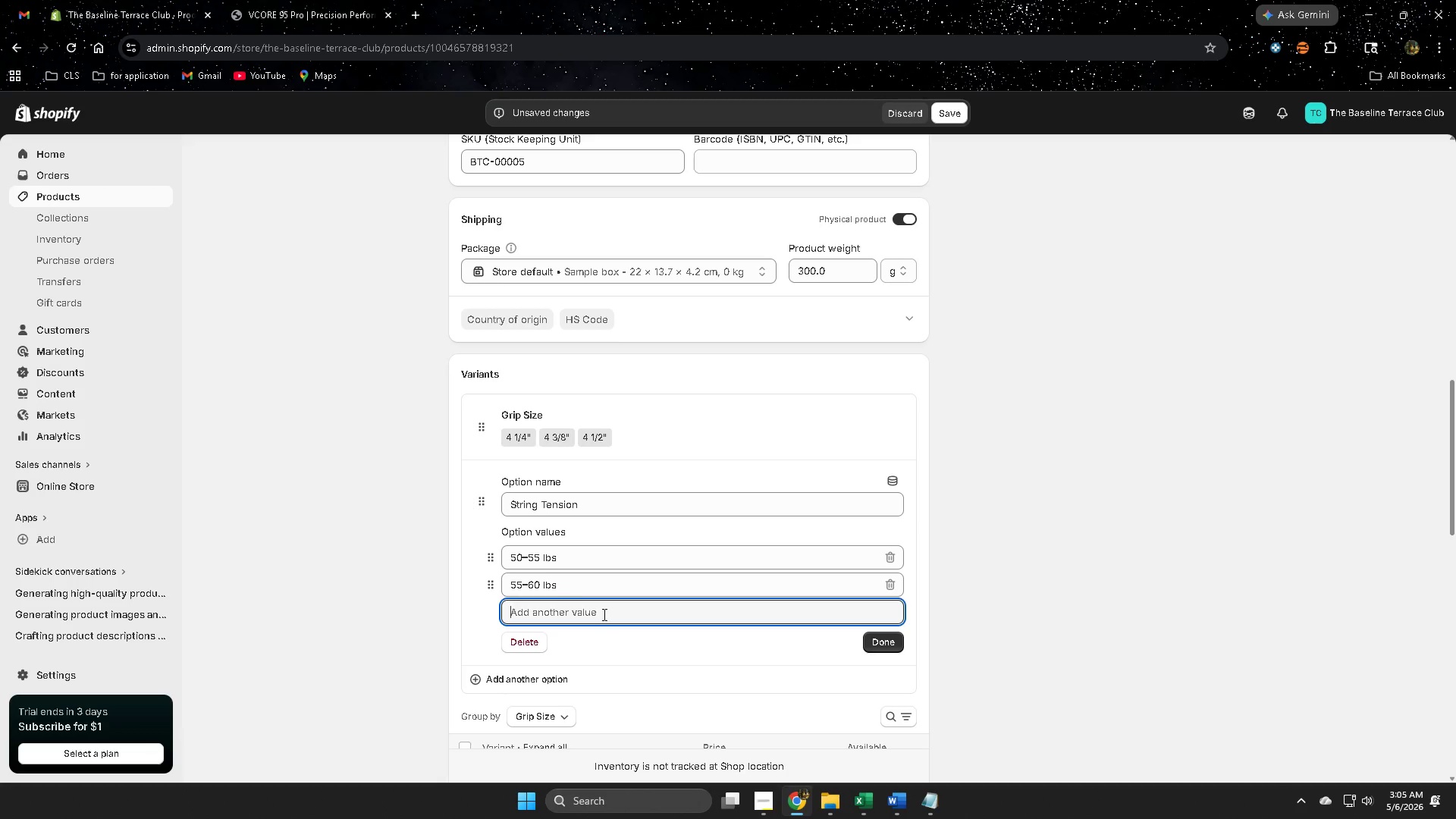 
key(Control+V)
 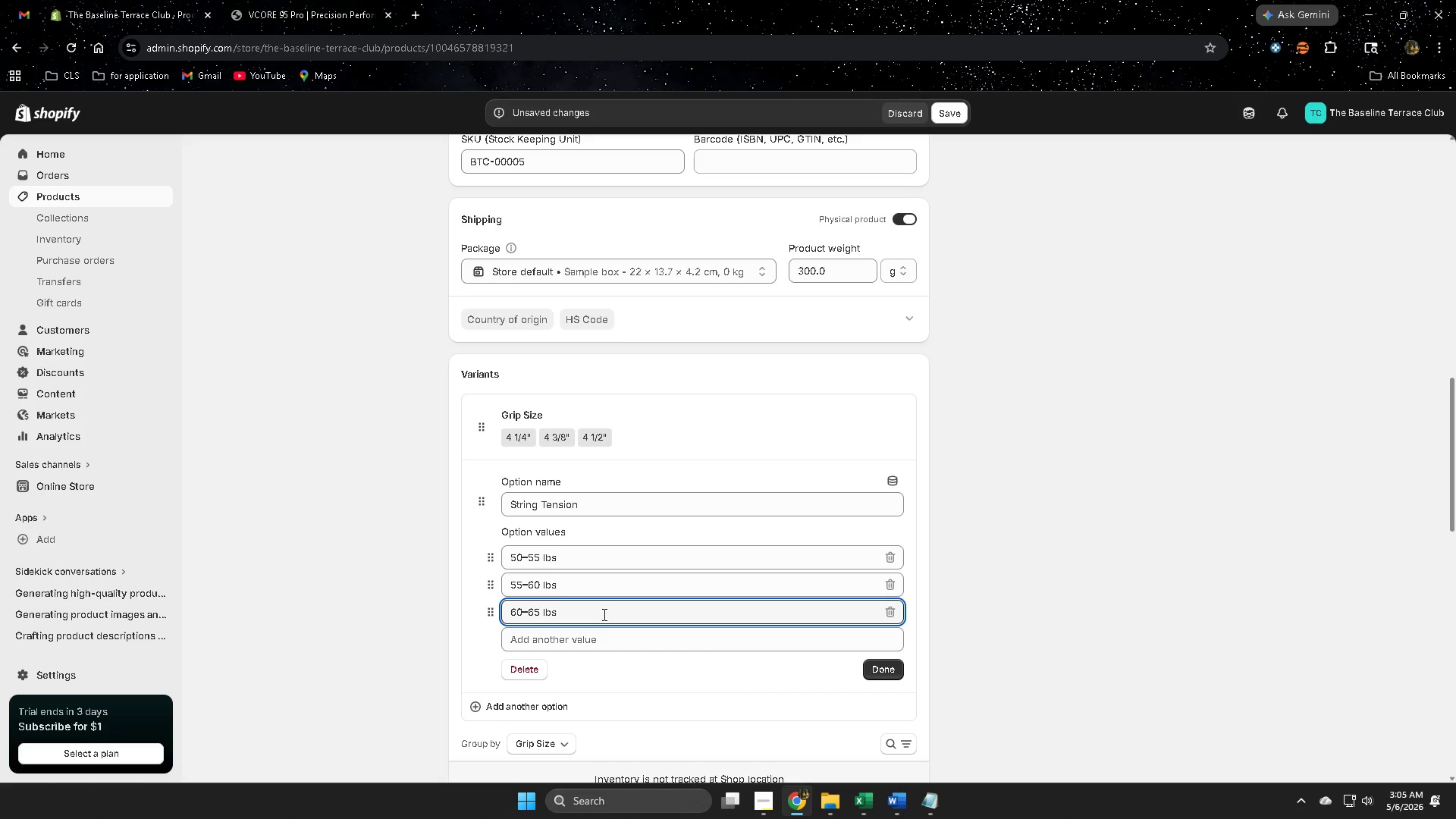 
wait(25.0)
 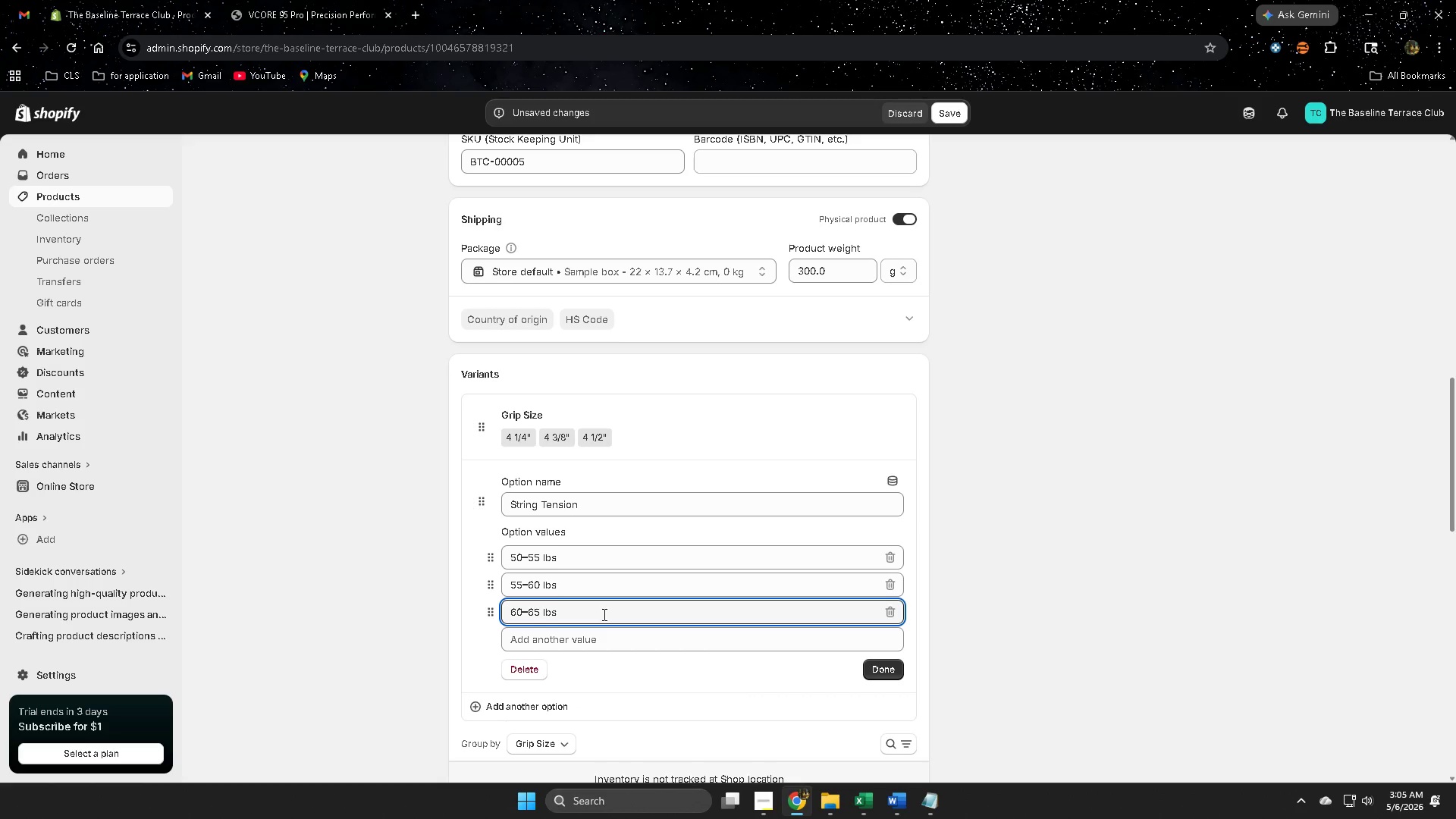 
left_click([347, 516])
 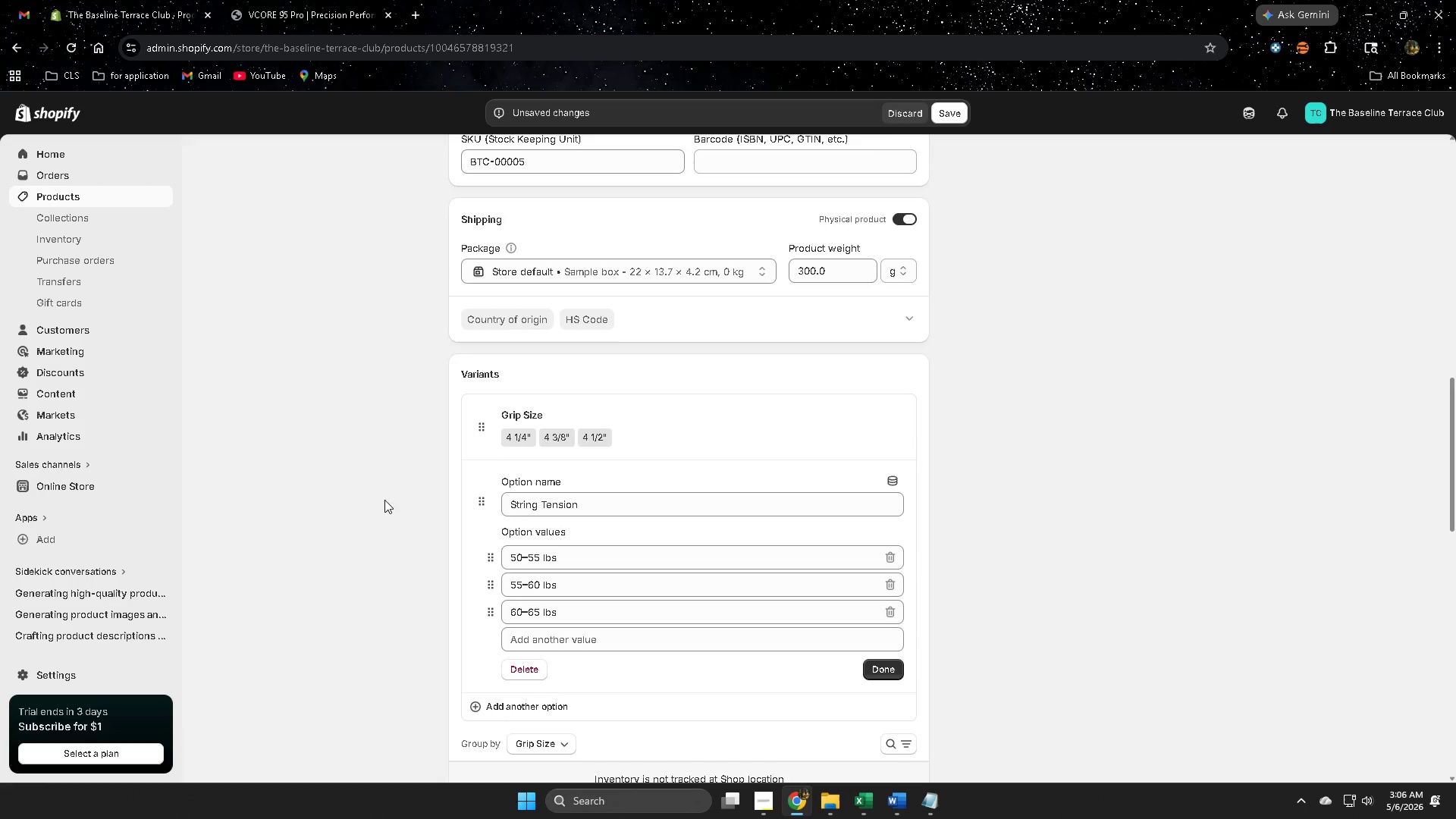 
scroll: coordinate [406, 497], scroll_direction: down, amount: 1.0
 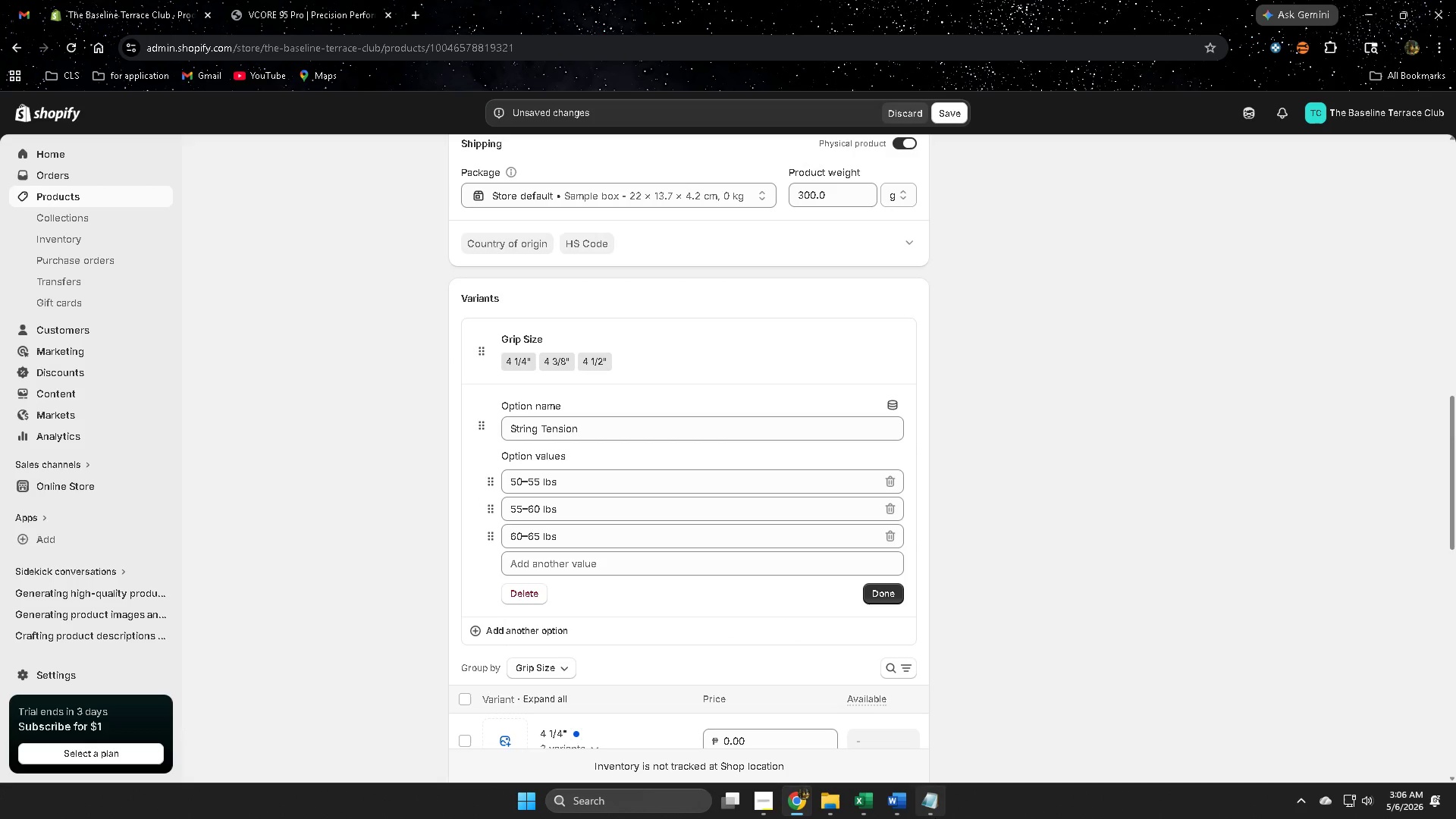 
left_click([895, 804])
 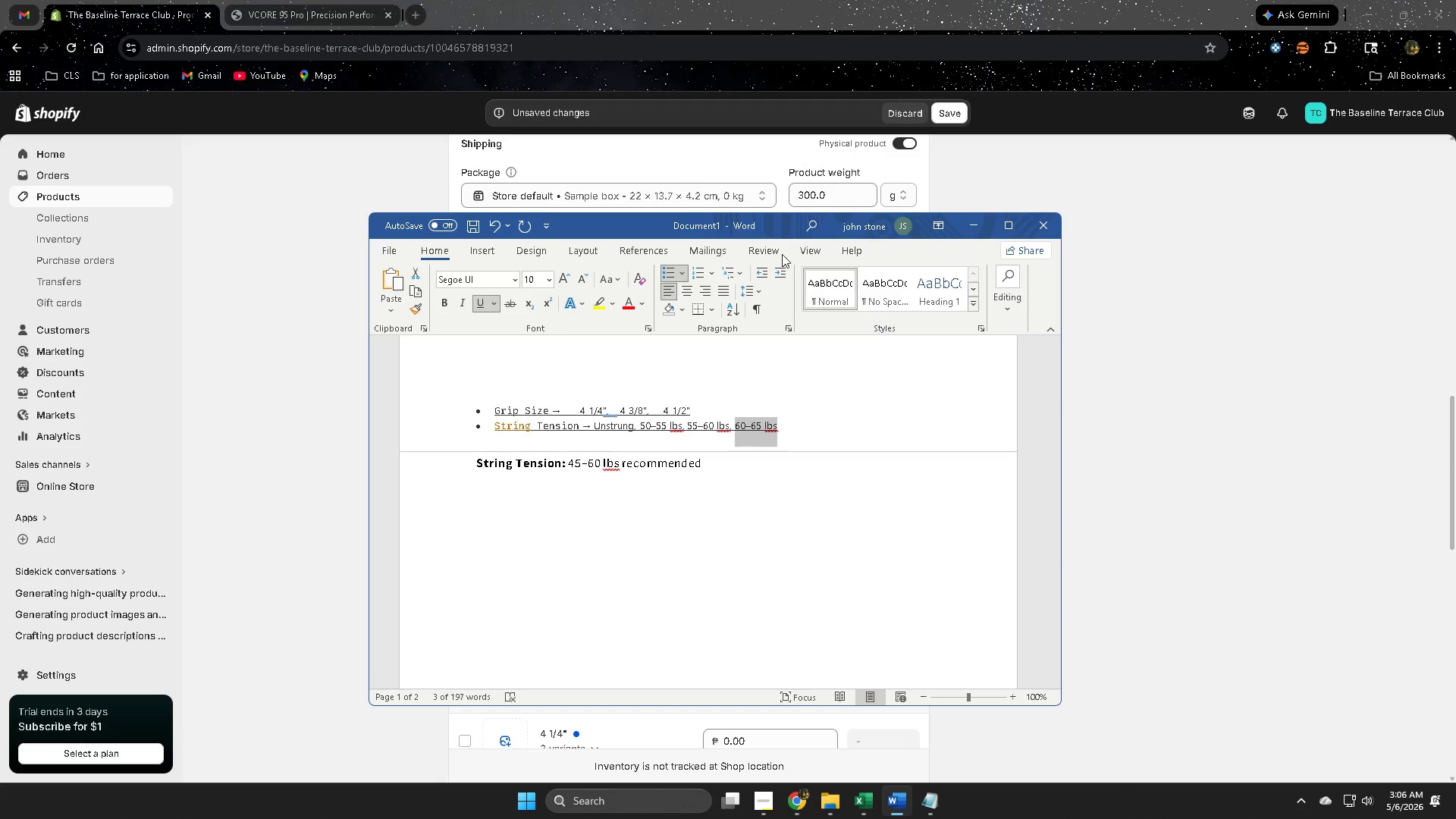 
left_click([717, 0])